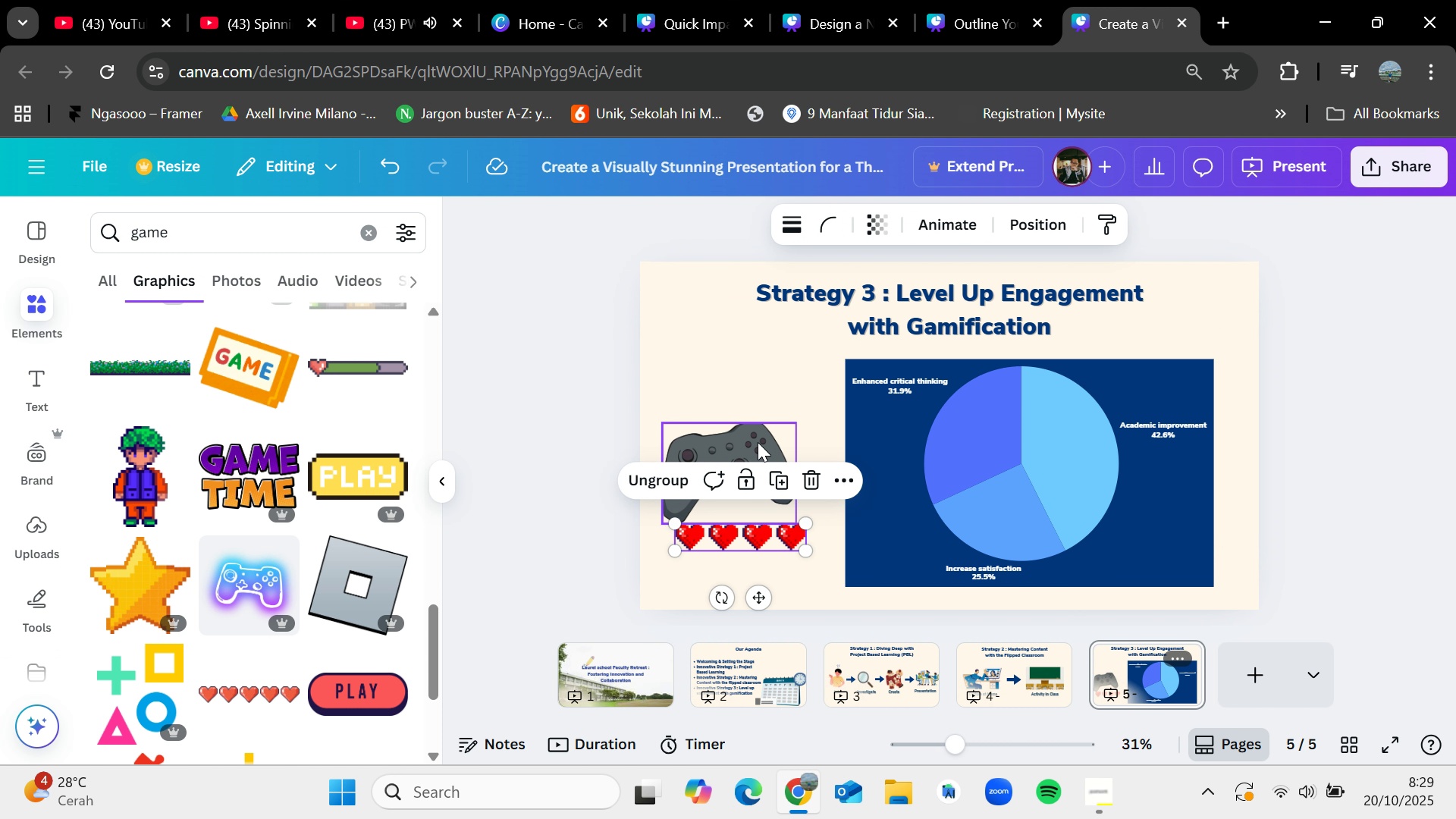 
left_click_drag(start_coordinate=[758, 442], to_coordinate=[761, 413])
 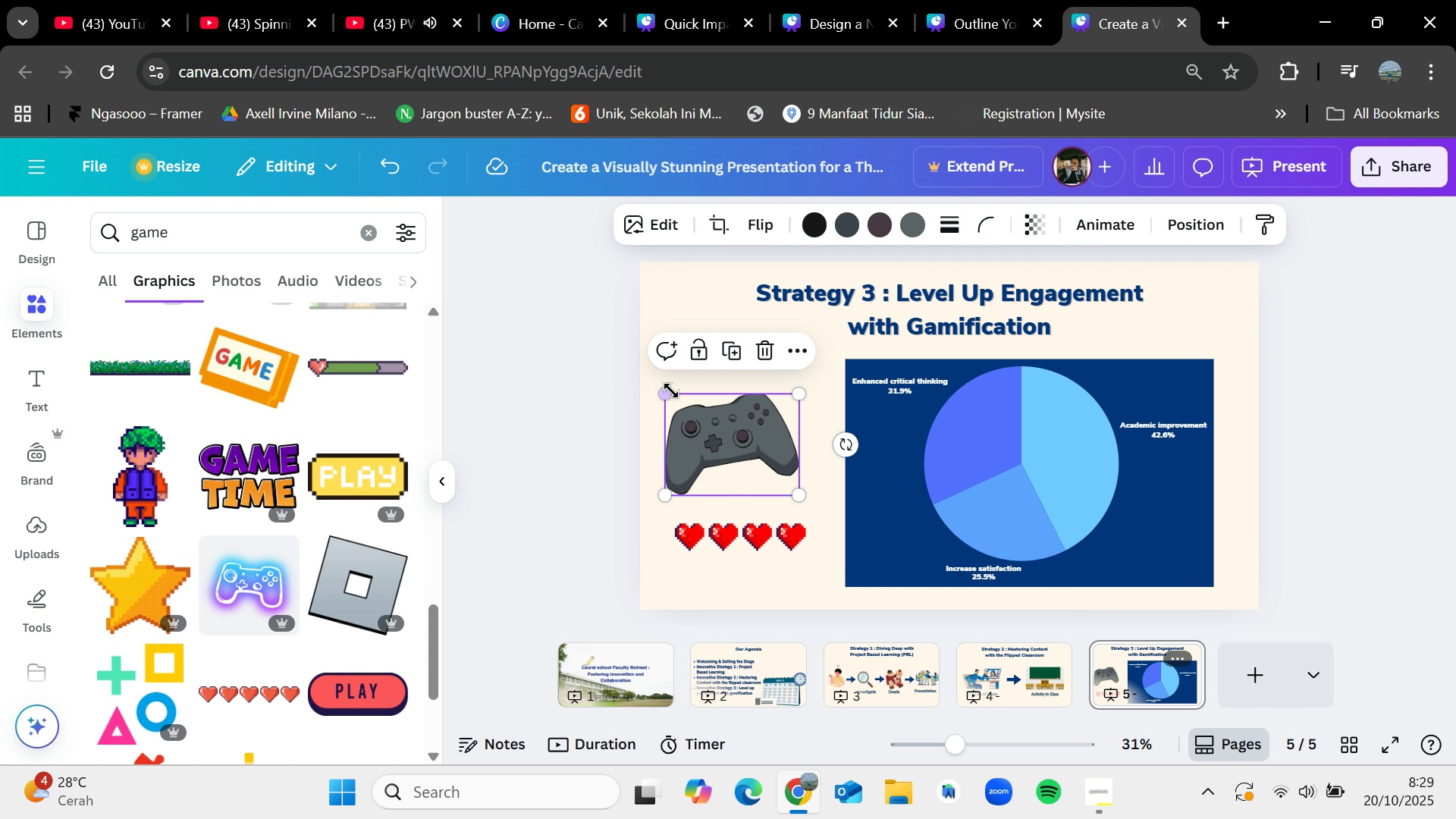 
left_click_drag(start_coordinate=[668, 391], to_coordinate=[702, 417])
 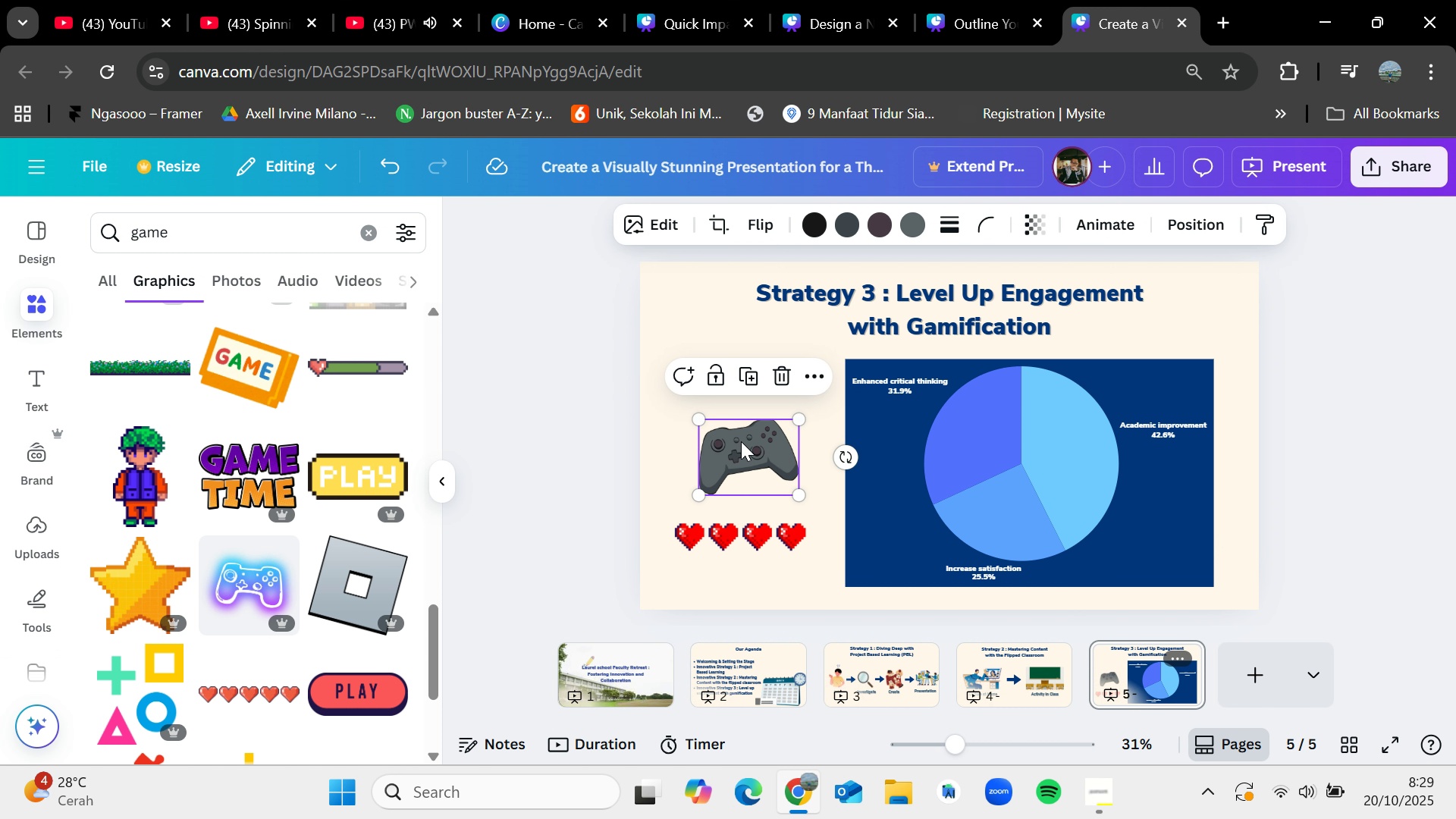 
left_click_drag(start_coordinate=[741, 441], to_coordinate=[709, 403])
 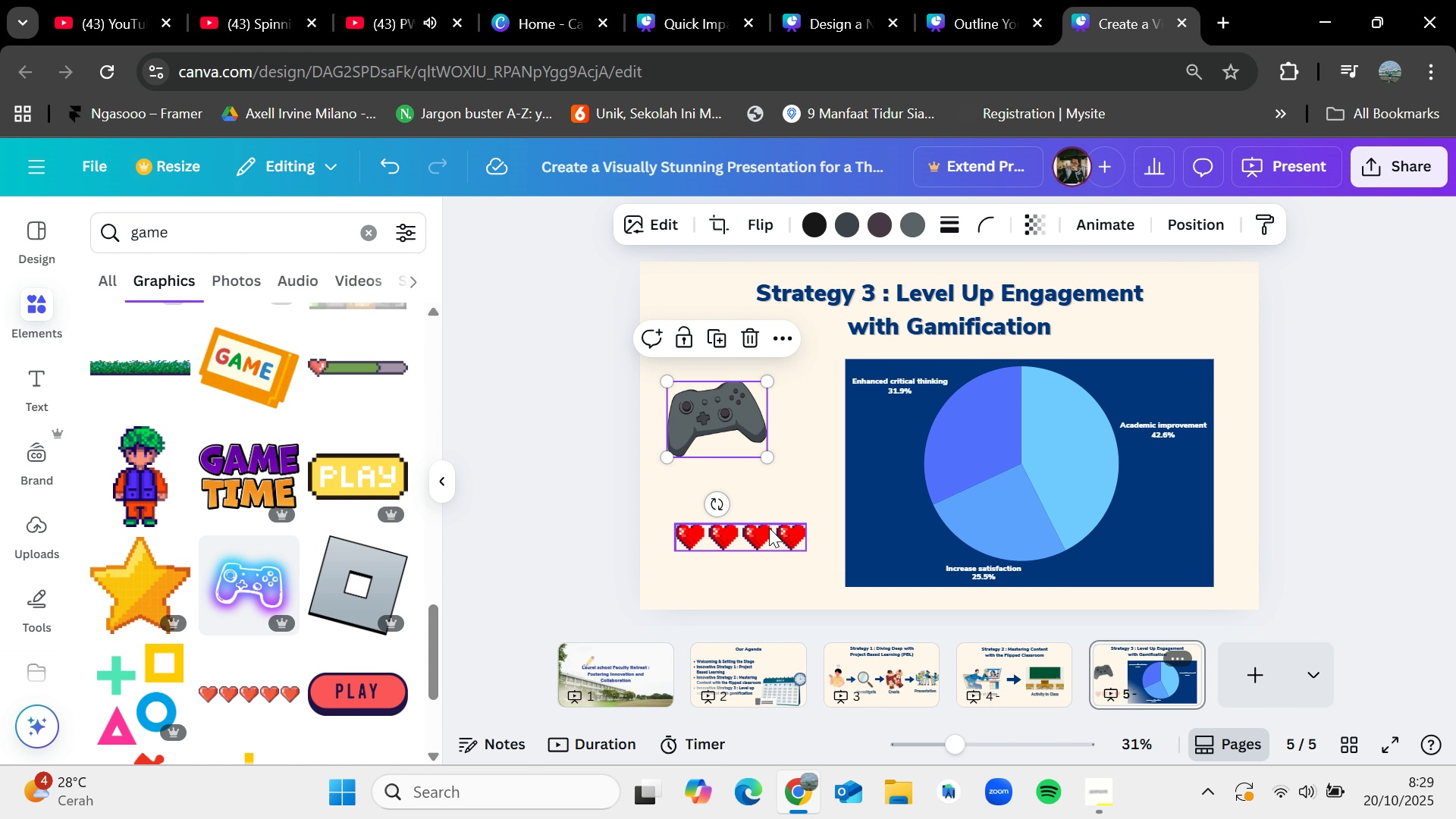 
left_click_drag(start_coordinate=[769, 528], to_coordinate=[783, 488])
 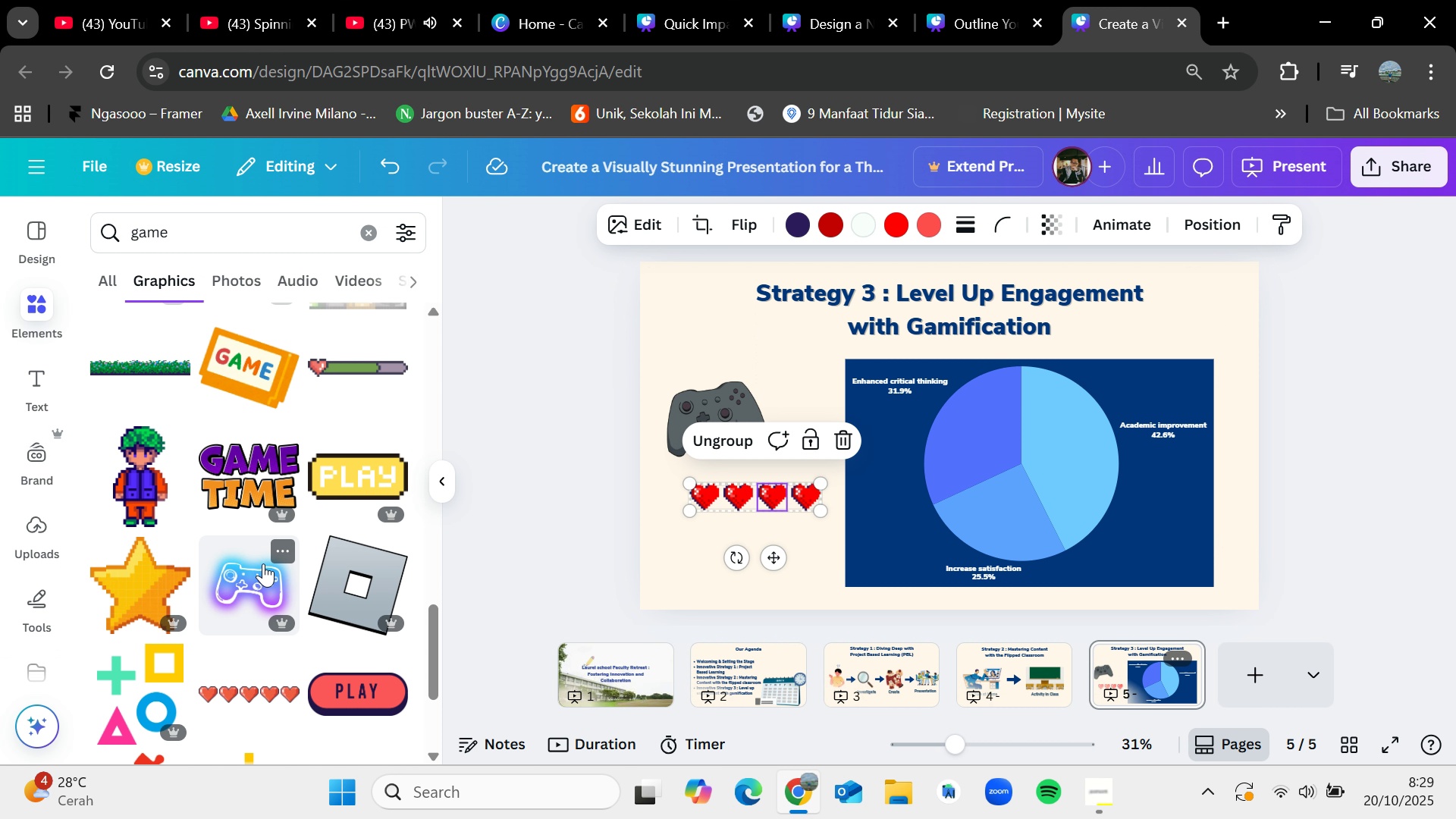 
scroll: coordinate [297, 579], scroll_direction: down, amount: 6.0
 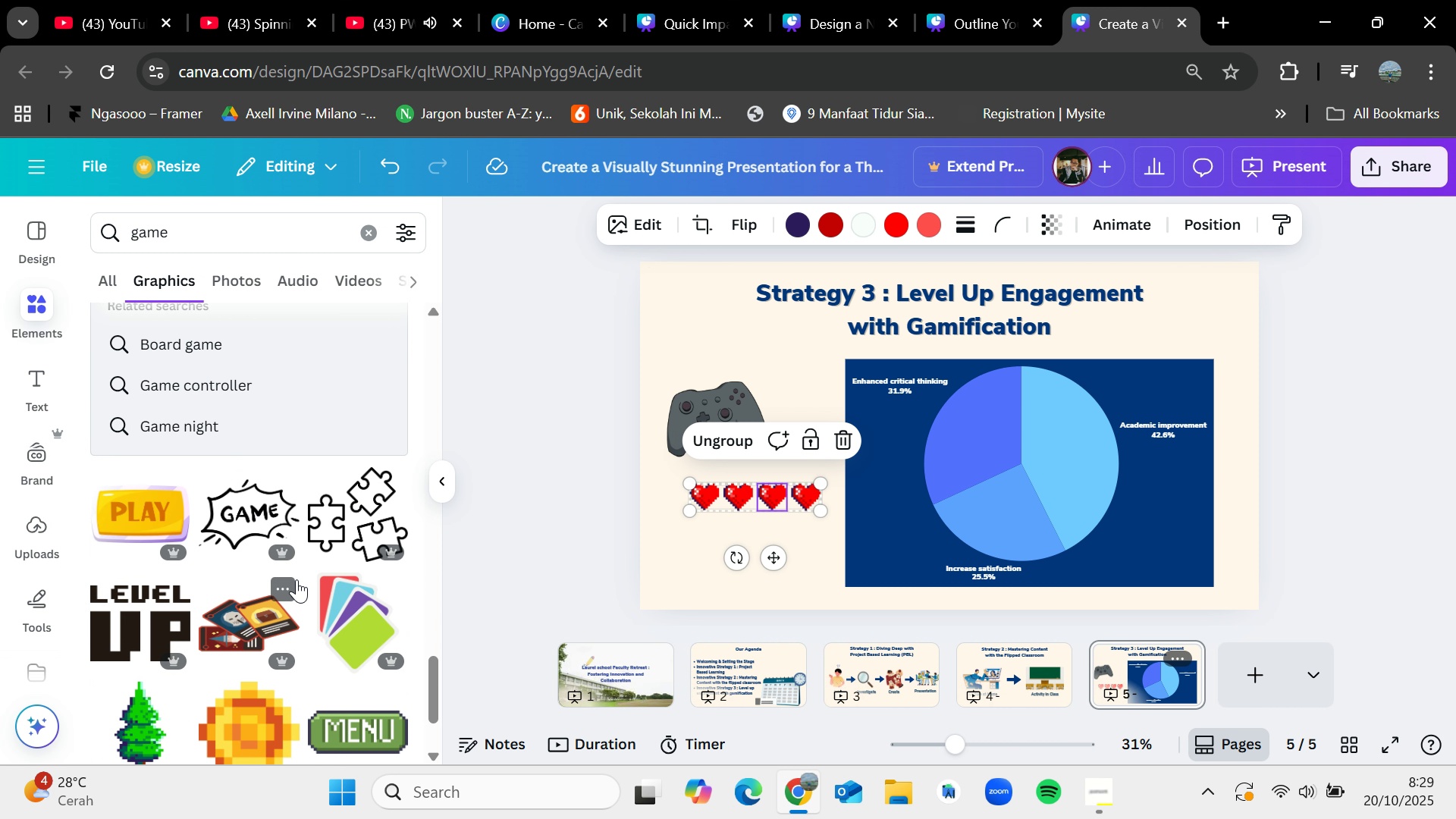 
scroll: coordinate [307, 571], scroll_direction: up, amount: 15.0
 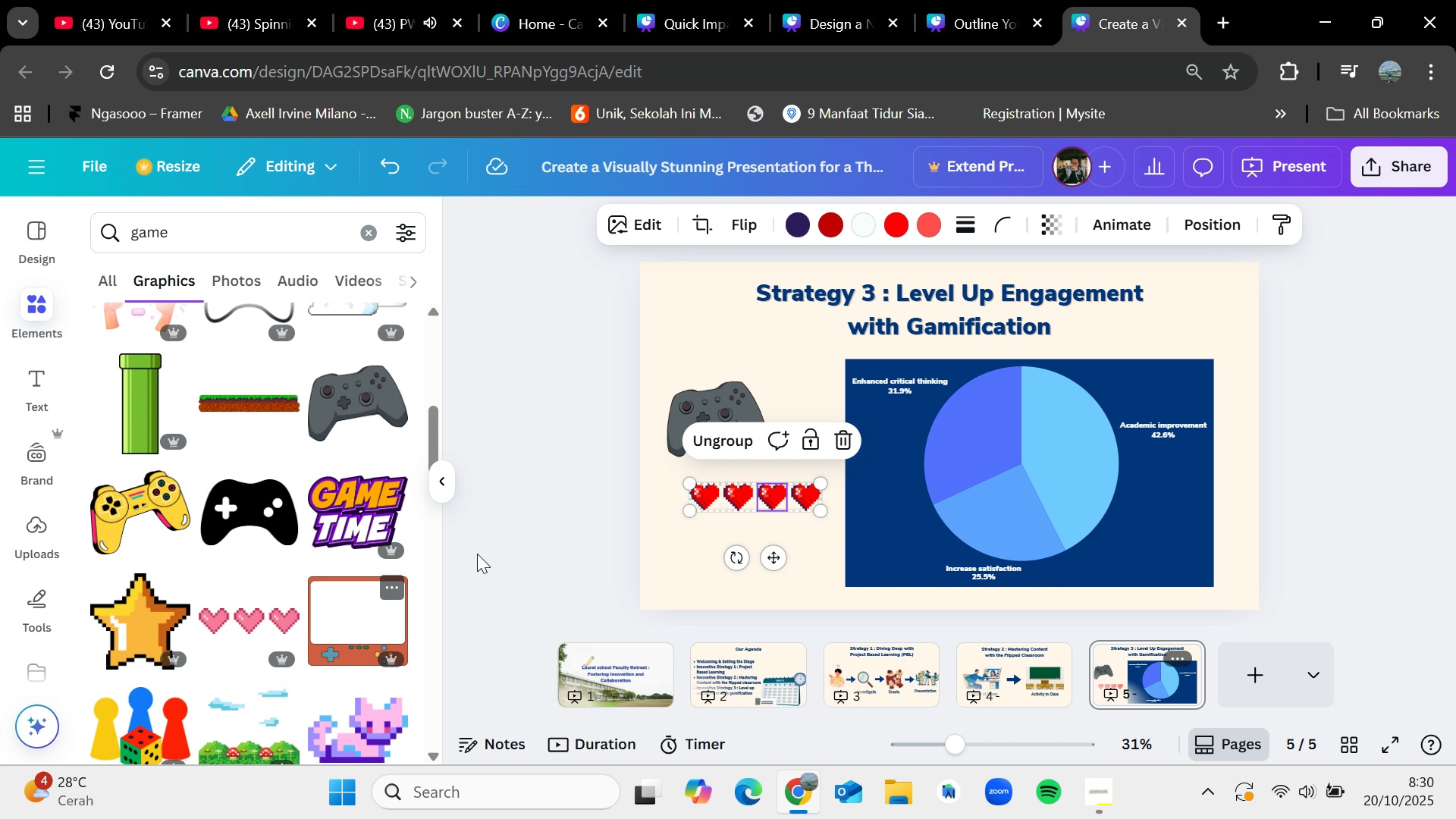 
left_click([556, 406])
 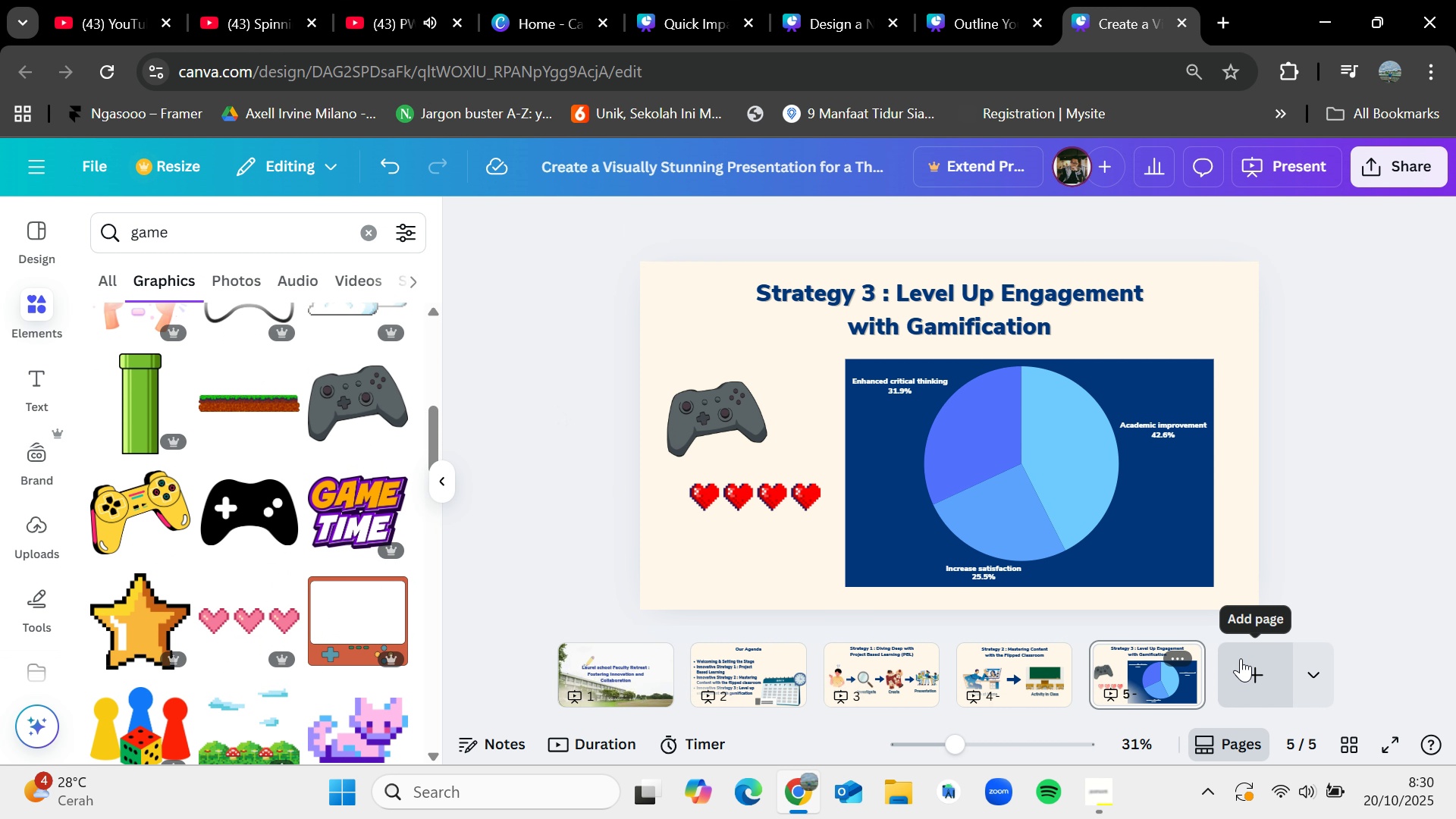 
left_click([1241, 658])
 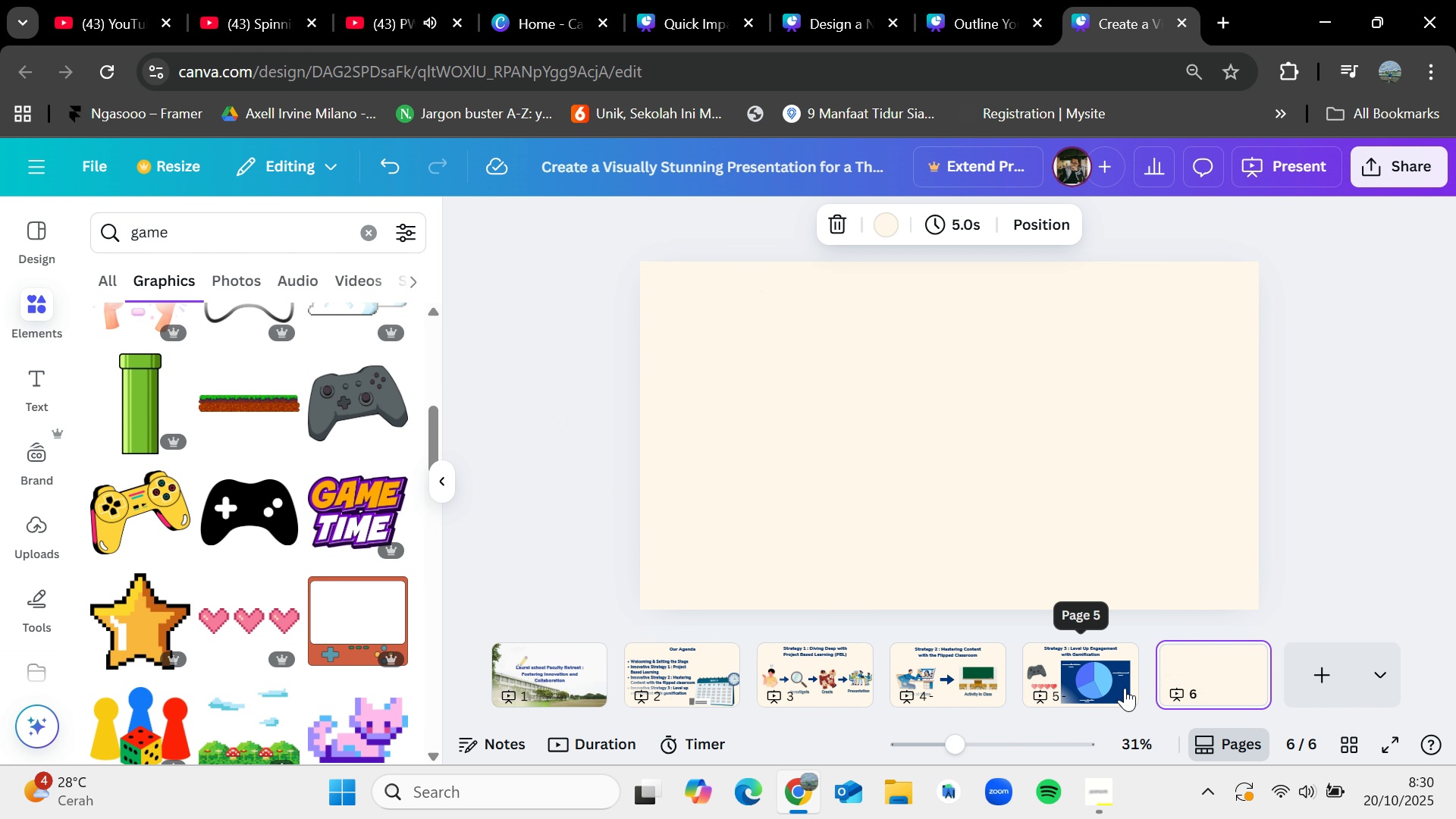 
left_click([1097, 792])